 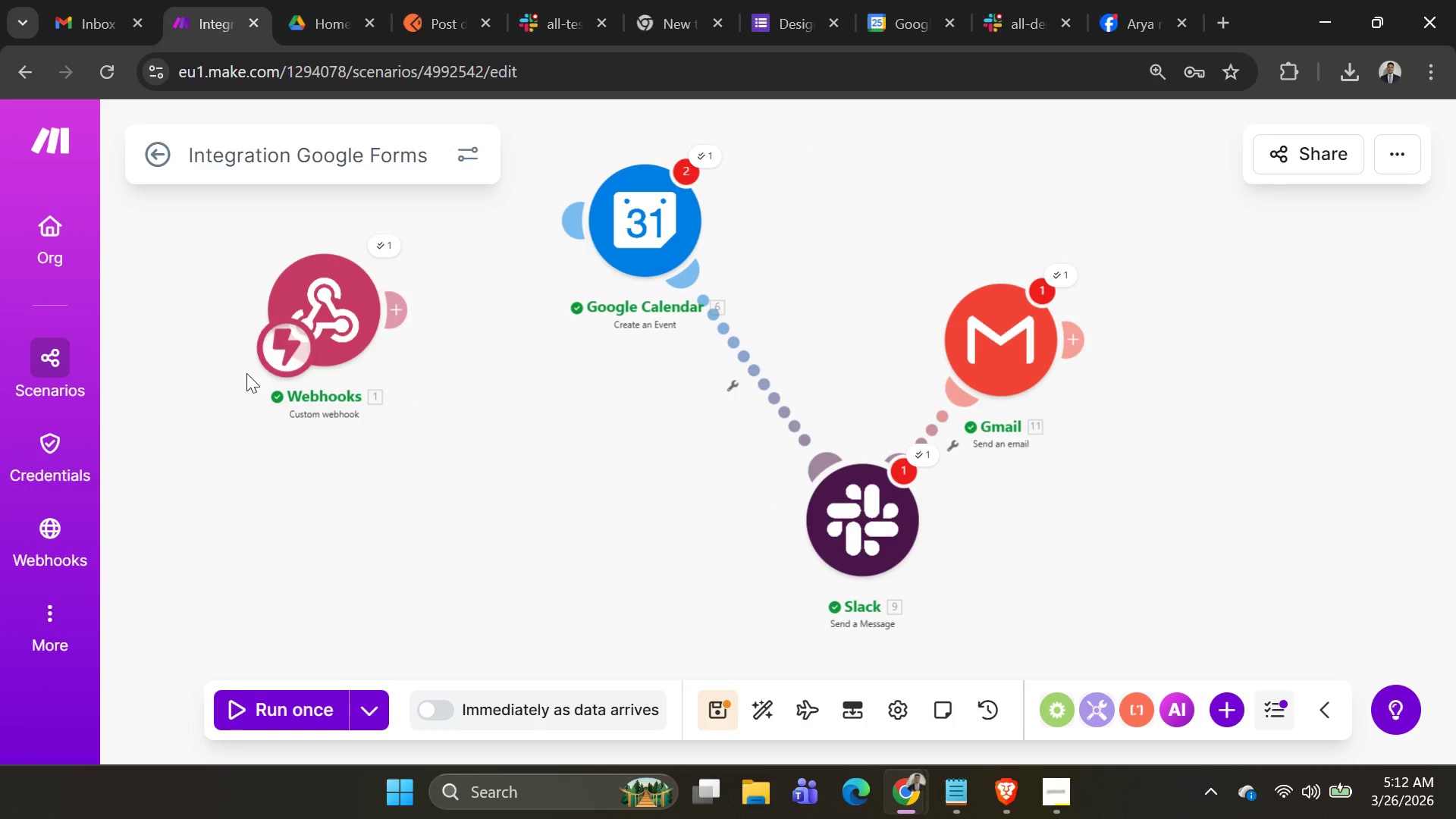 
left_click([336, 310])
 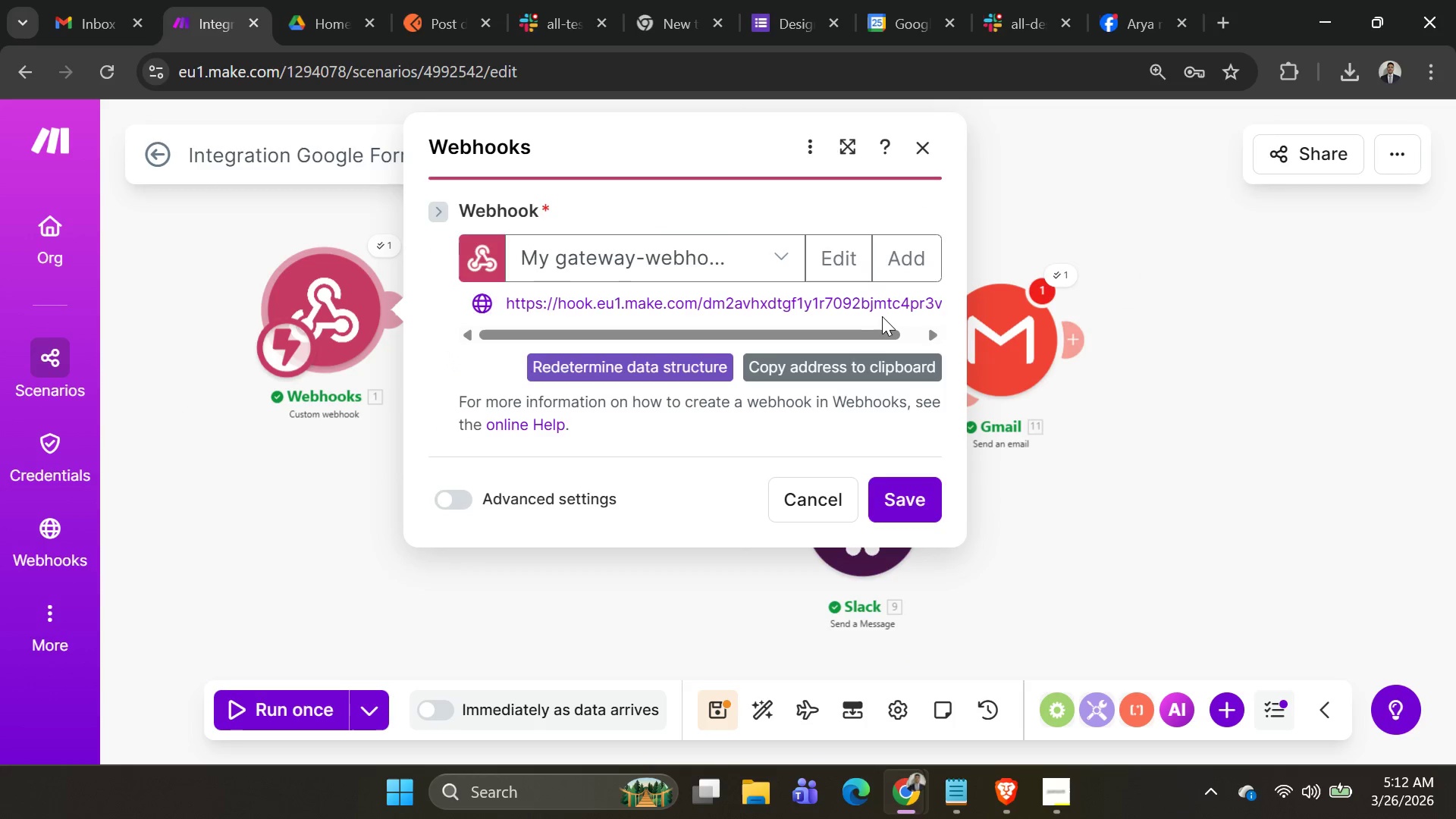 
left_click([897, 258])
 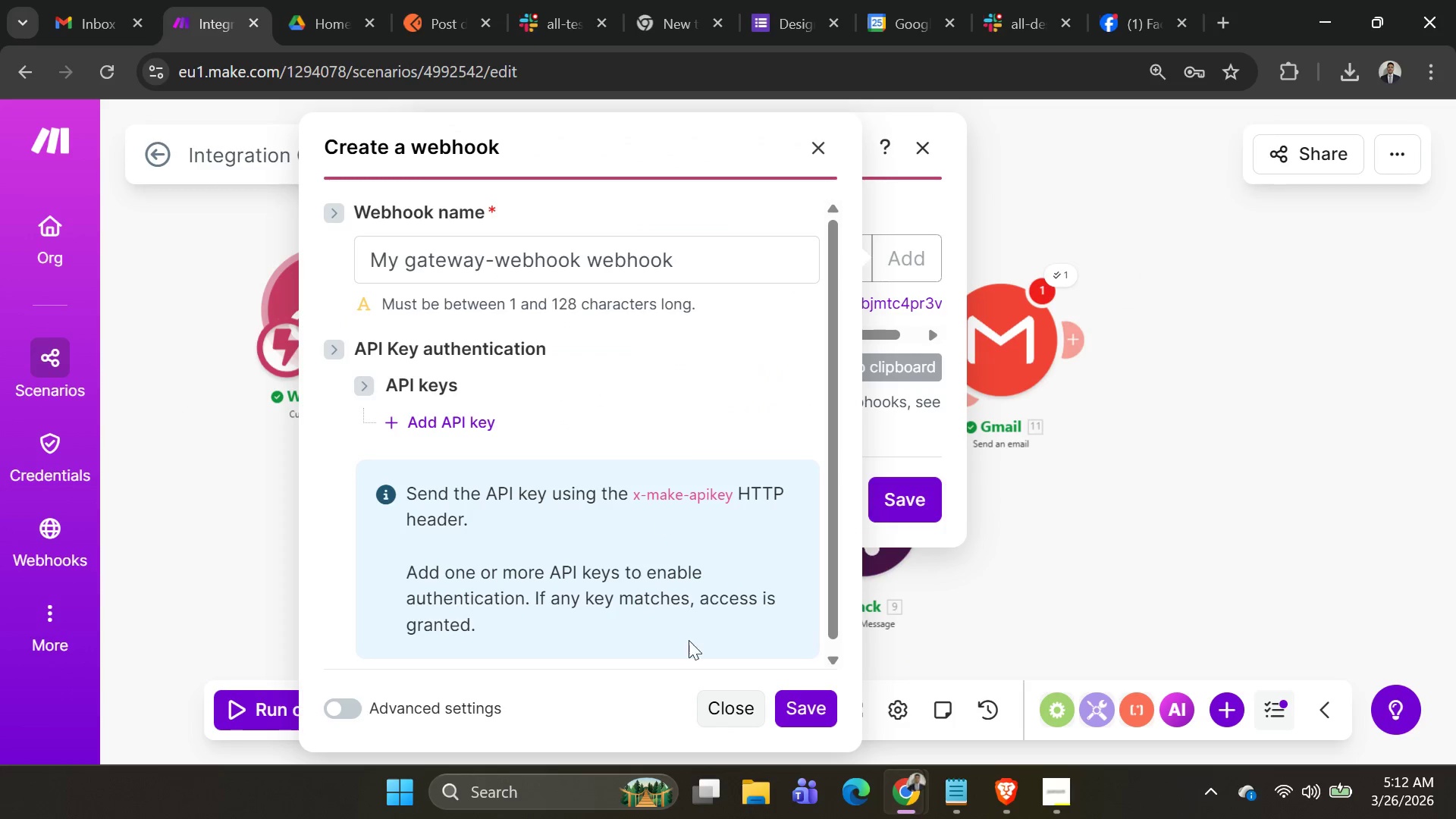 
left_click([822, 708])
 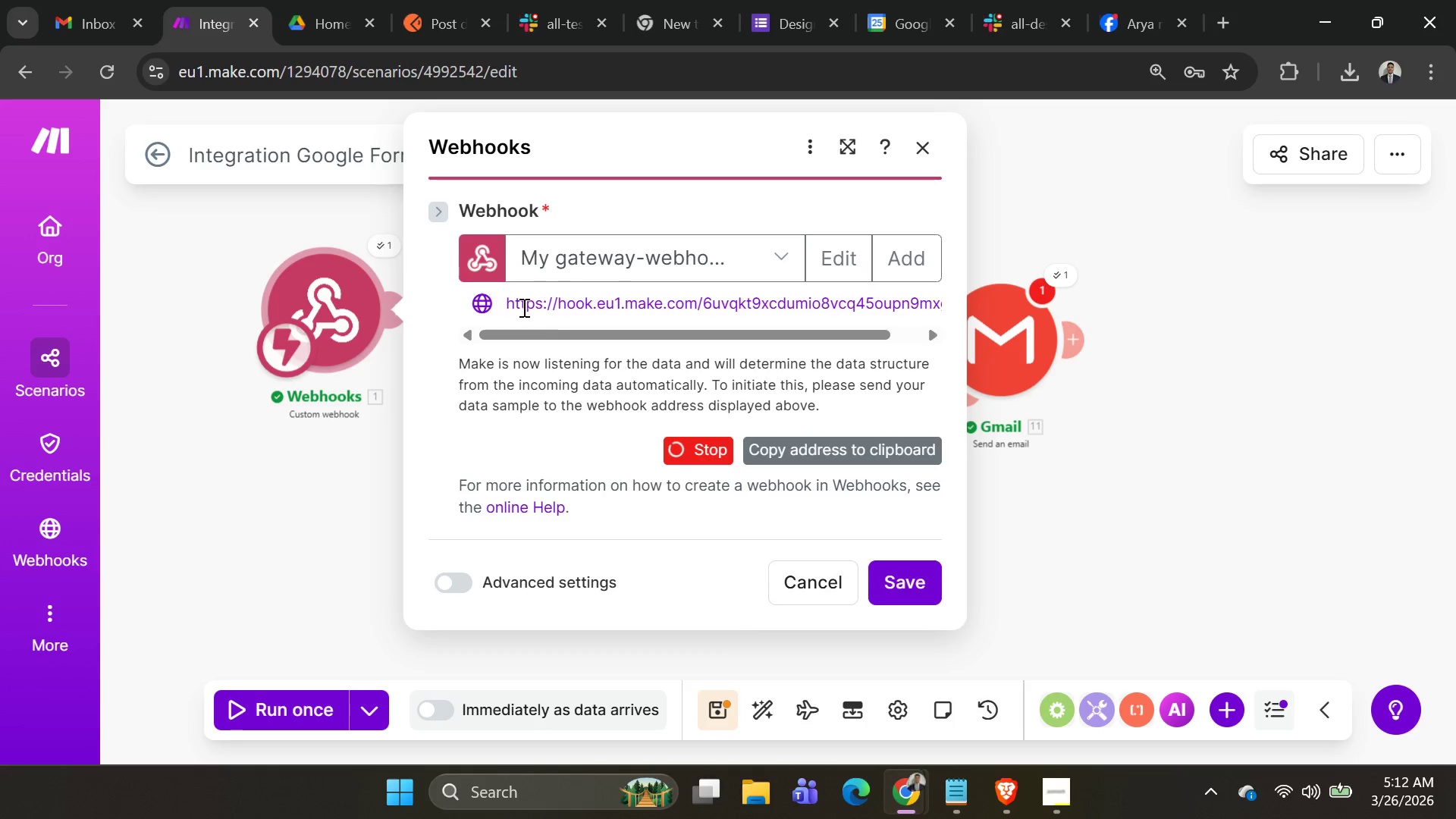 
left_click_drag(start_coordinate=[504, 300], to_coordinate=[955, 321])
 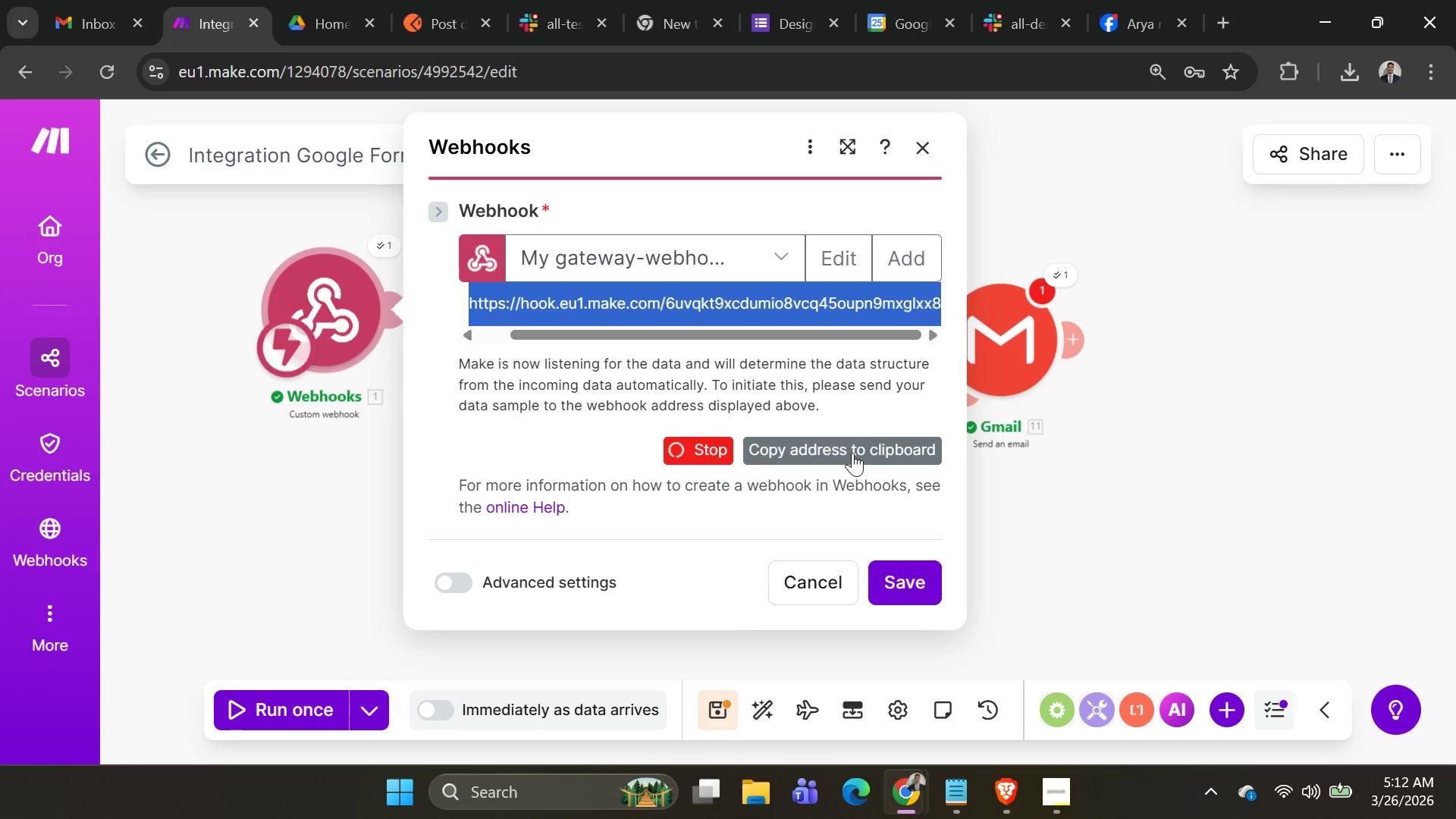 
left_click([852, 453])
 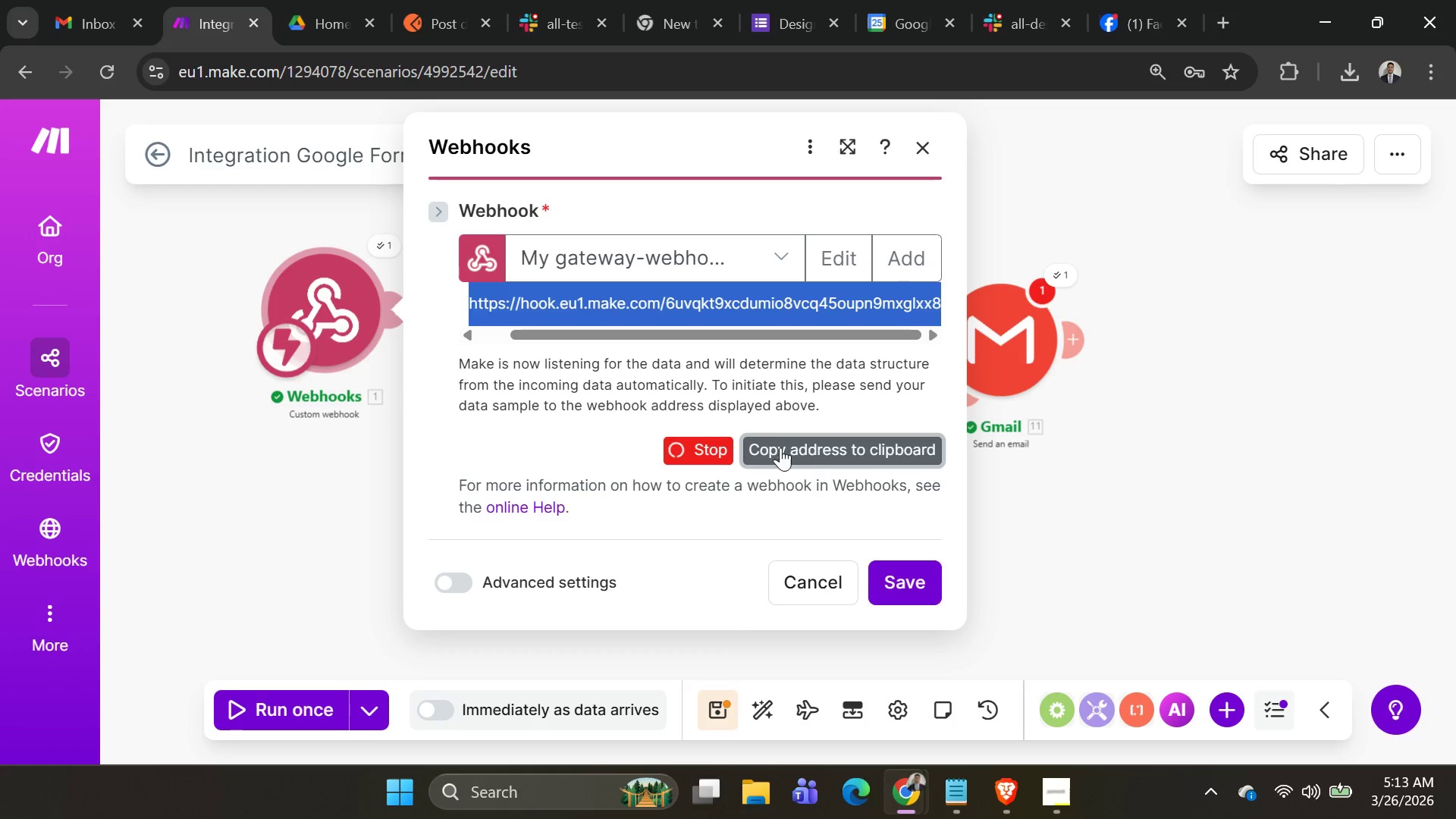 
double_click([774, 444])
 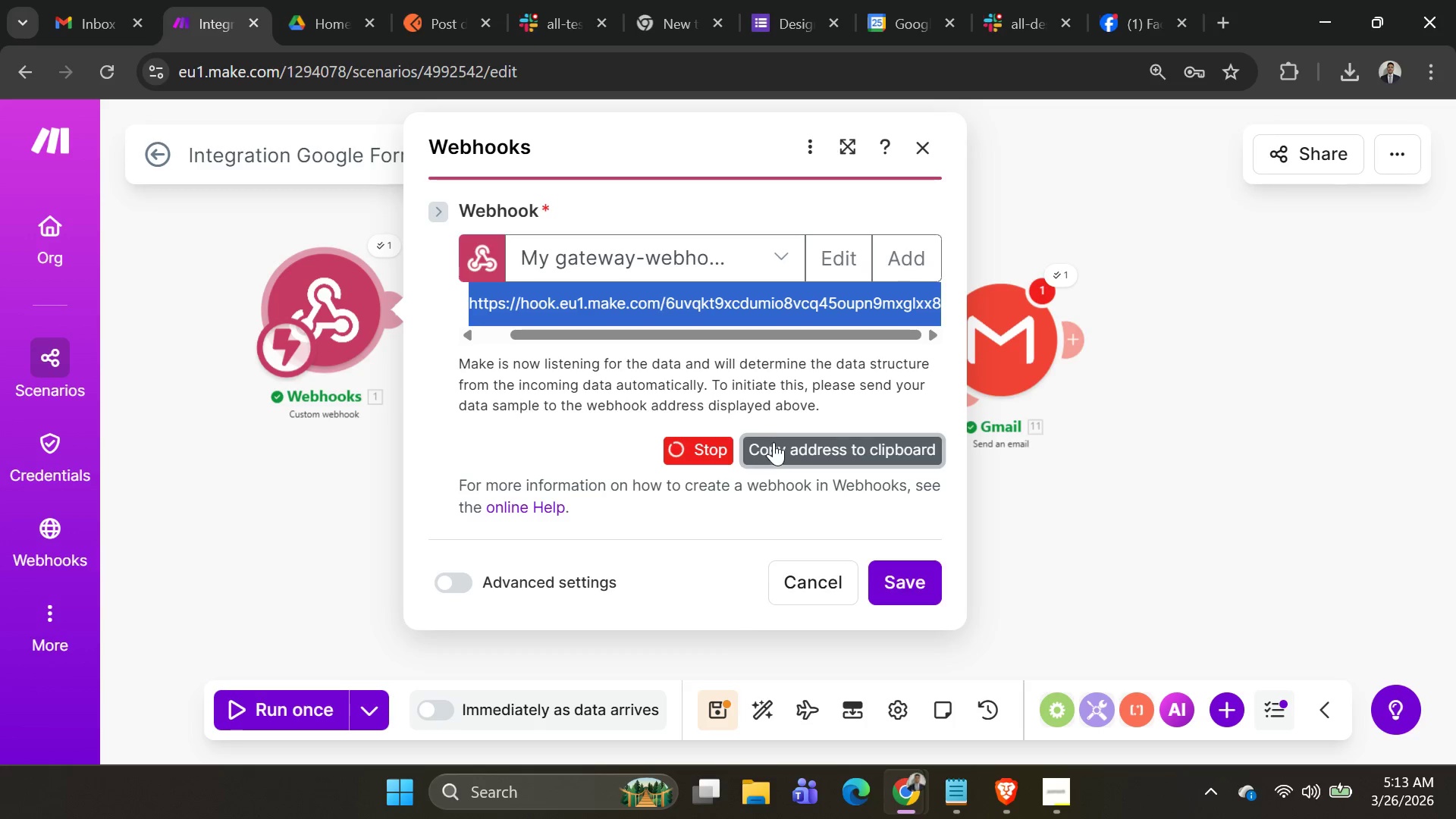 
key(Alt+AltLeft)
 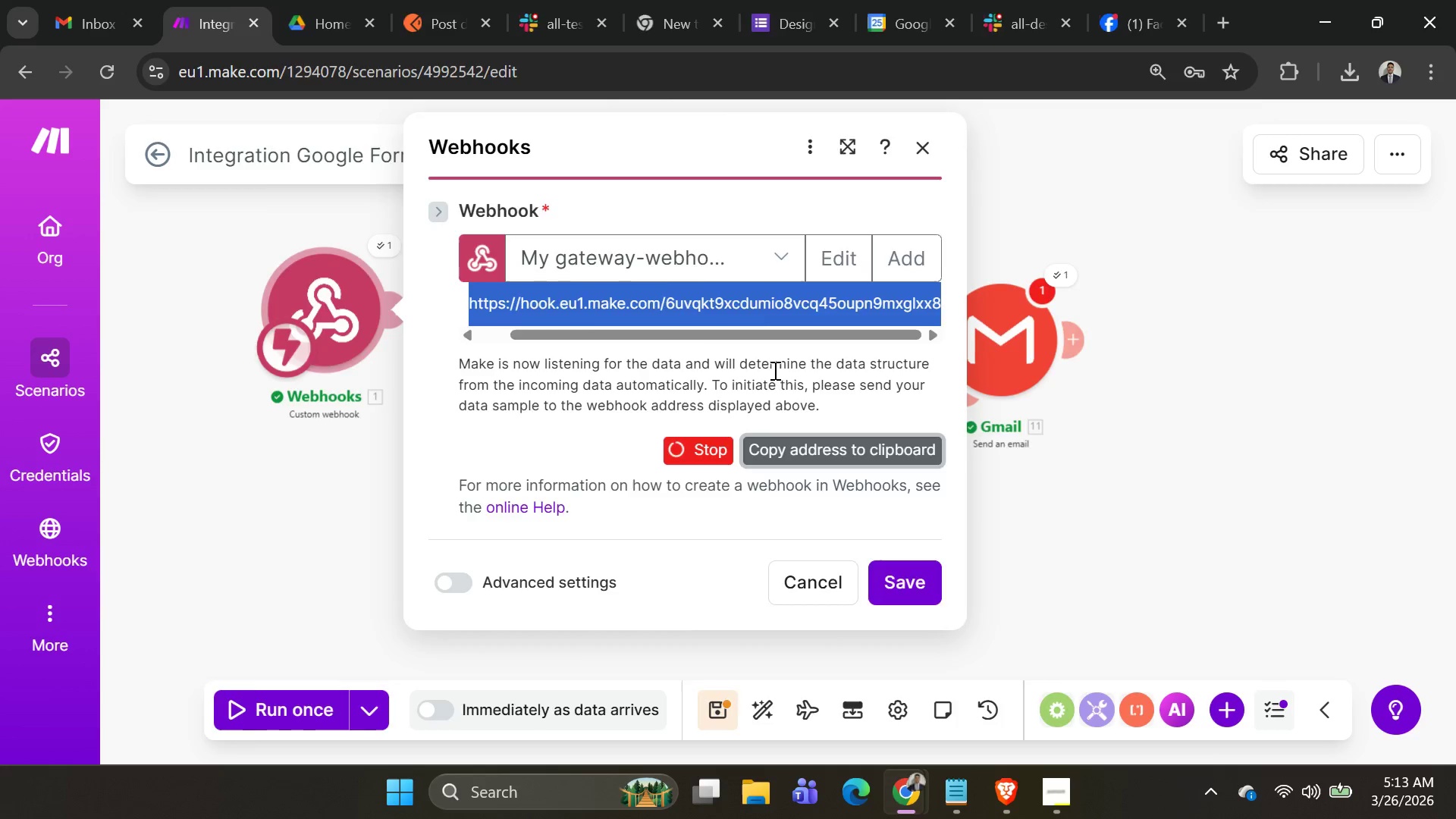 
key(Alt+Tab)